 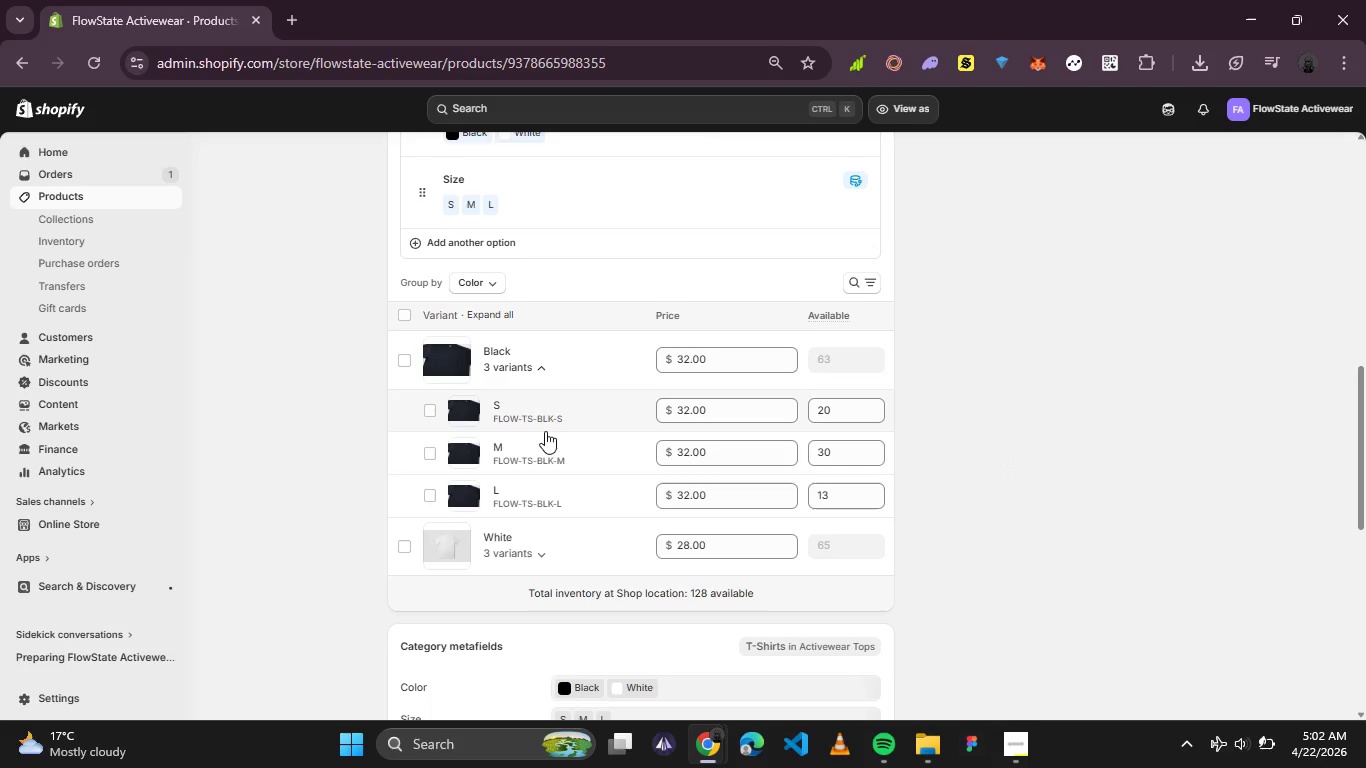 
left_click([542, 556])
 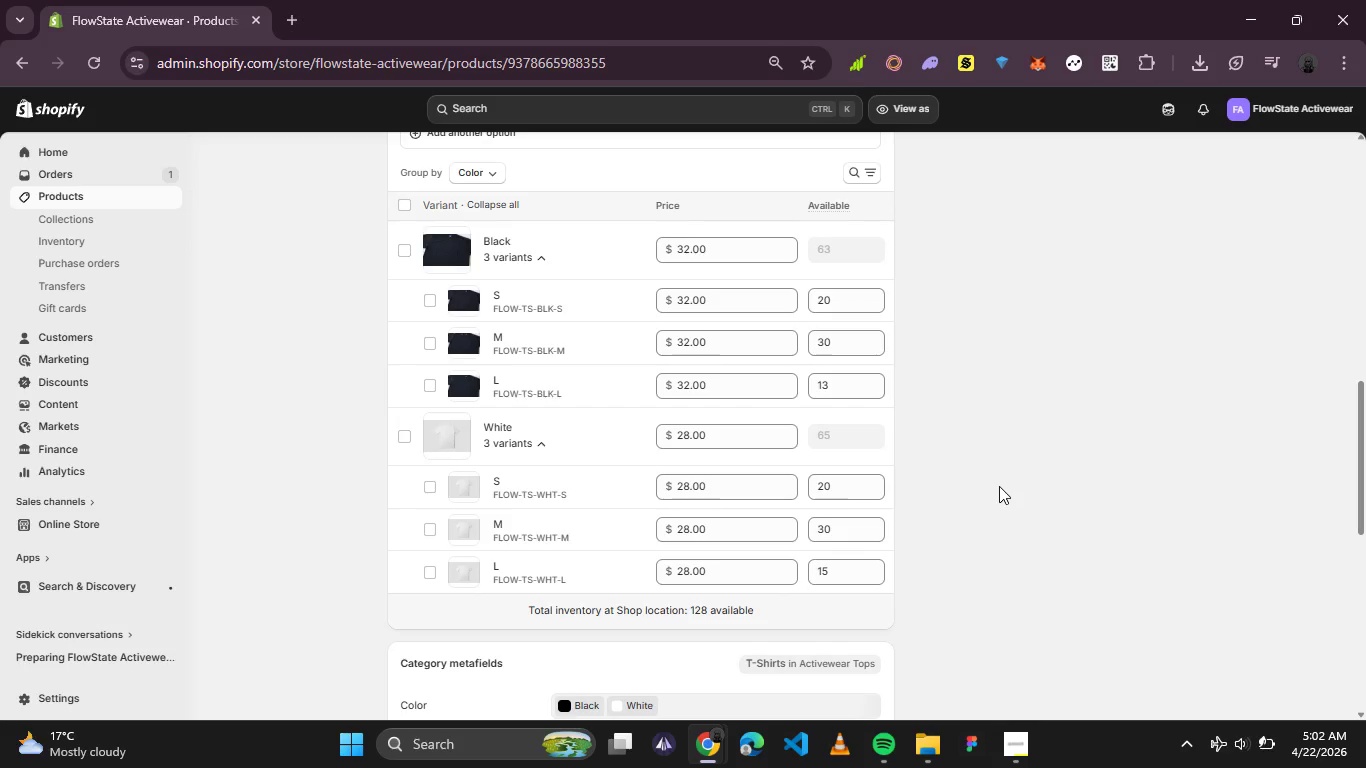 
key(PrintScreen)
 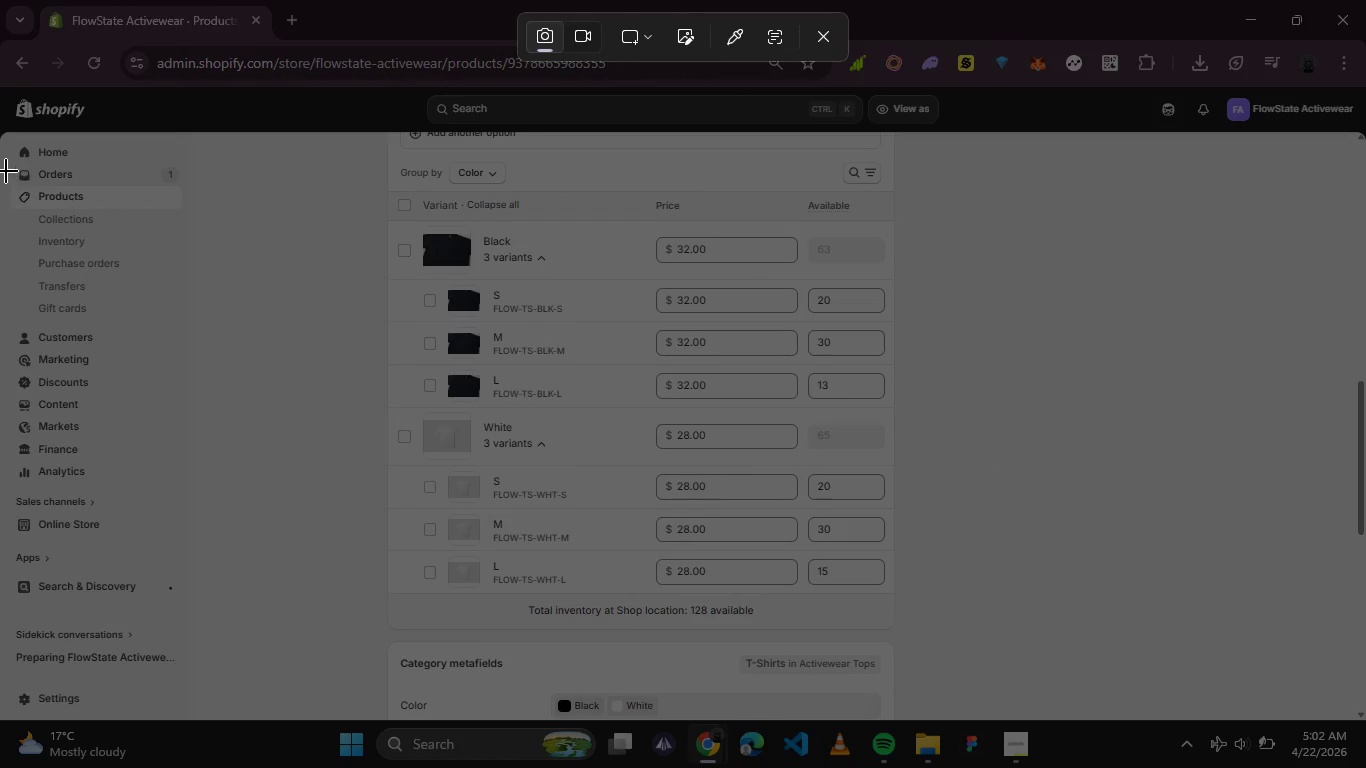 
left_click_drag(start_coordinate=[0, 77], to_coordinate=[1355, 719])
 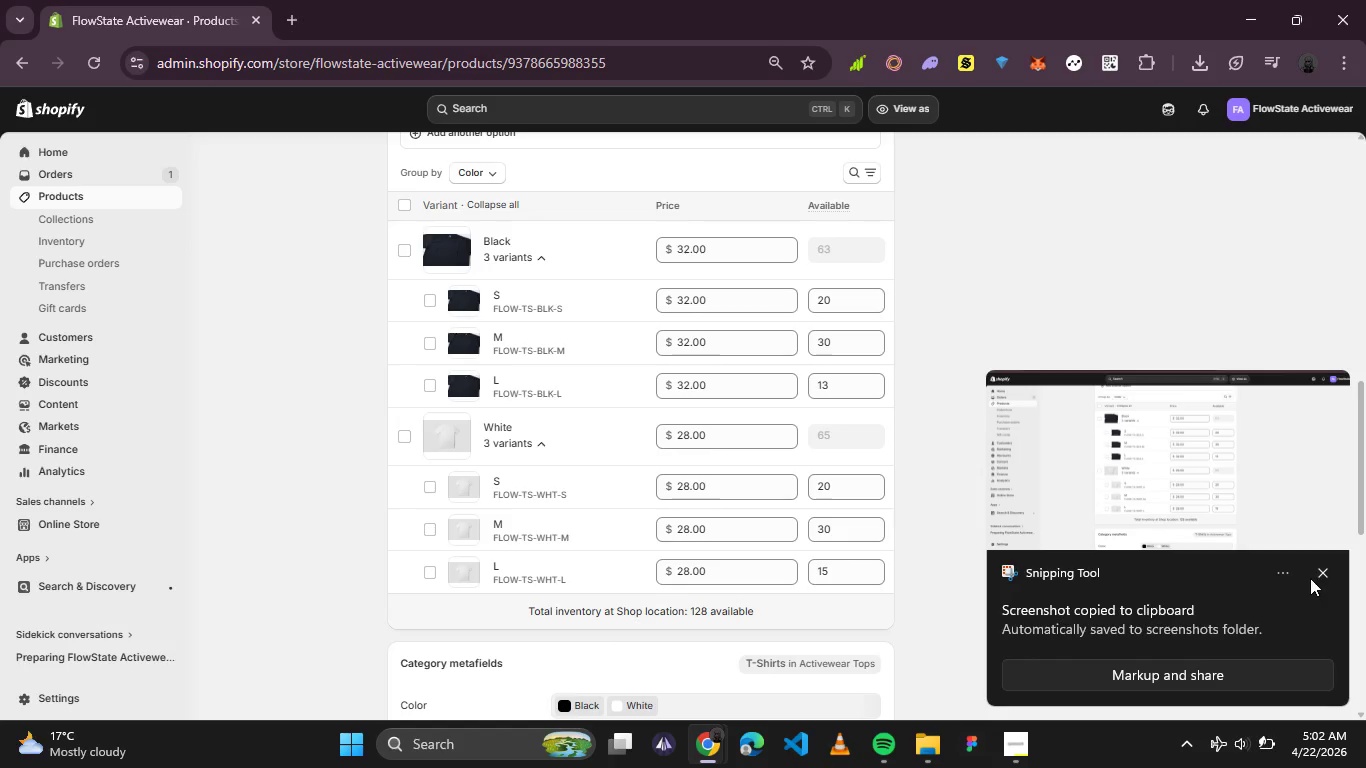 
wait(6.19)
 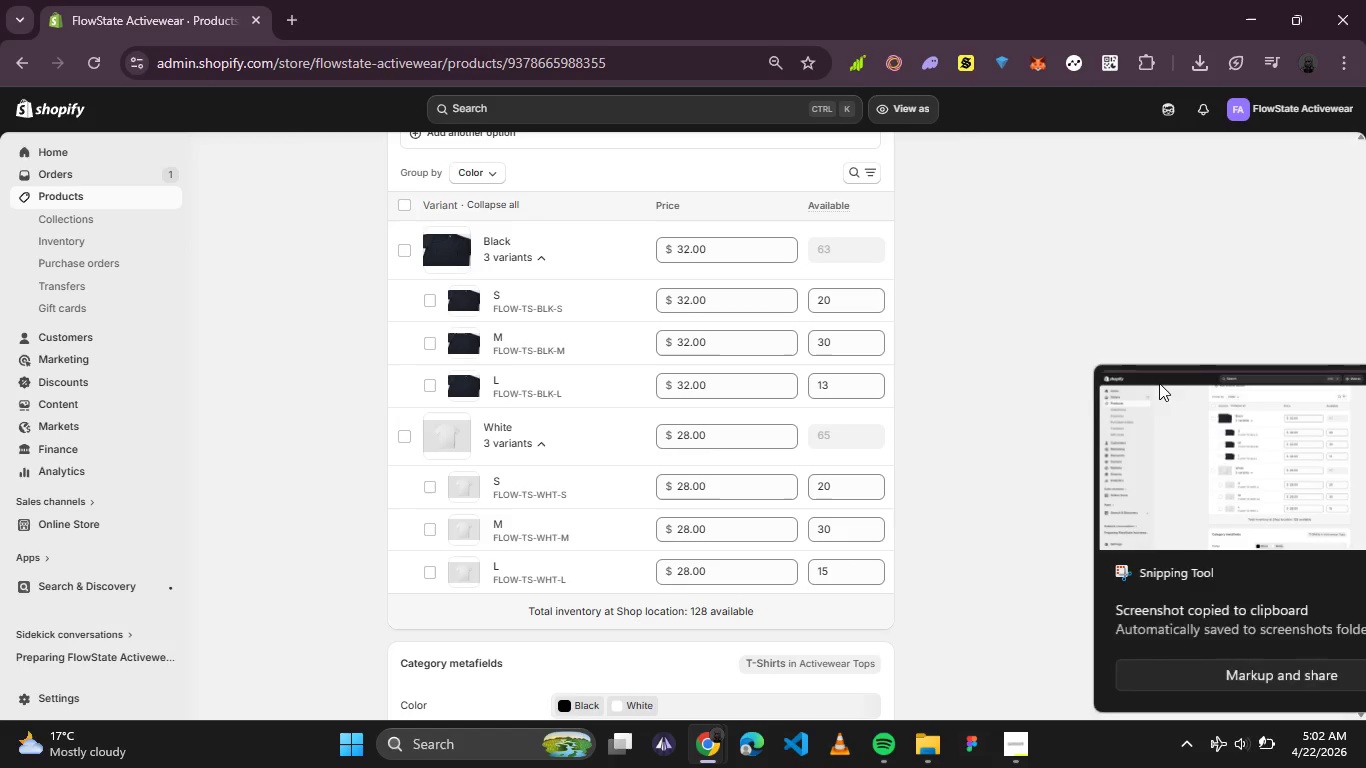 
left_click([1251, 739])
 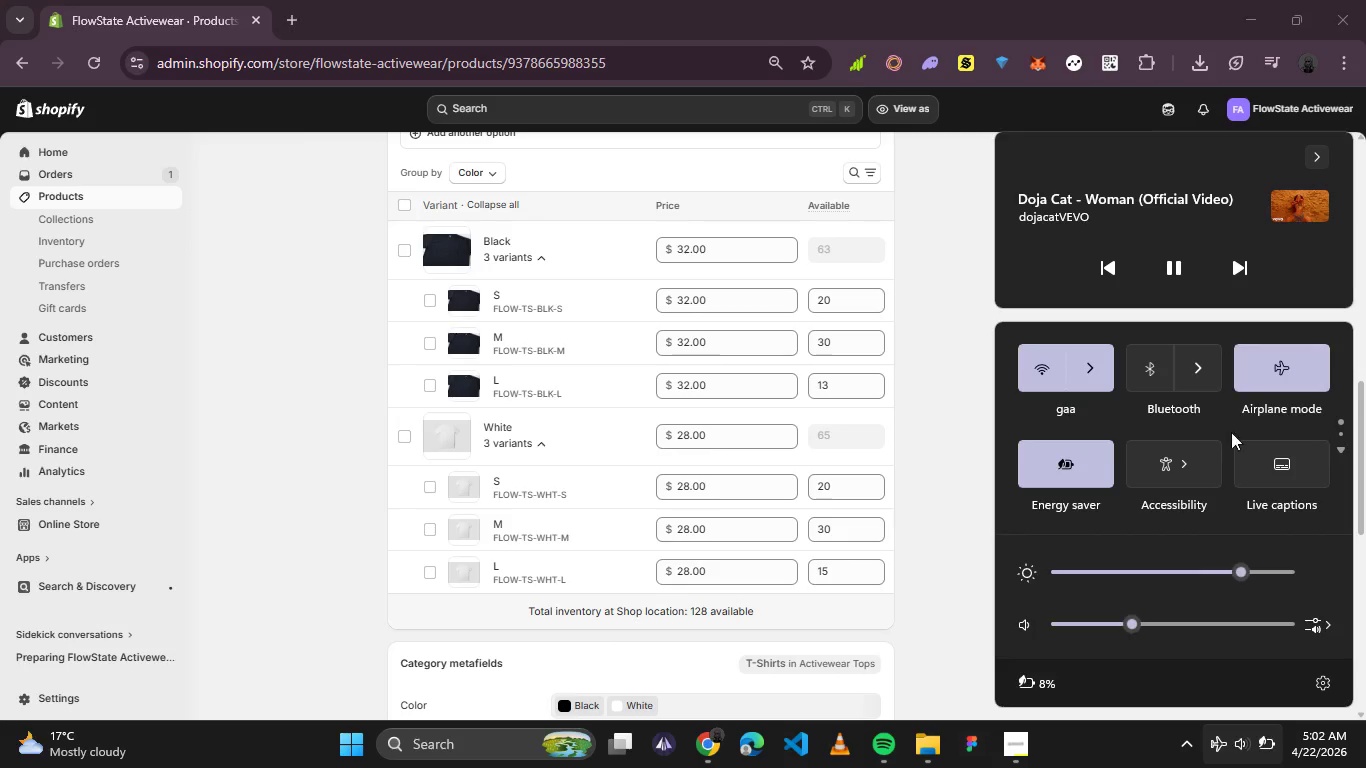 
left_click([1275, 354])
 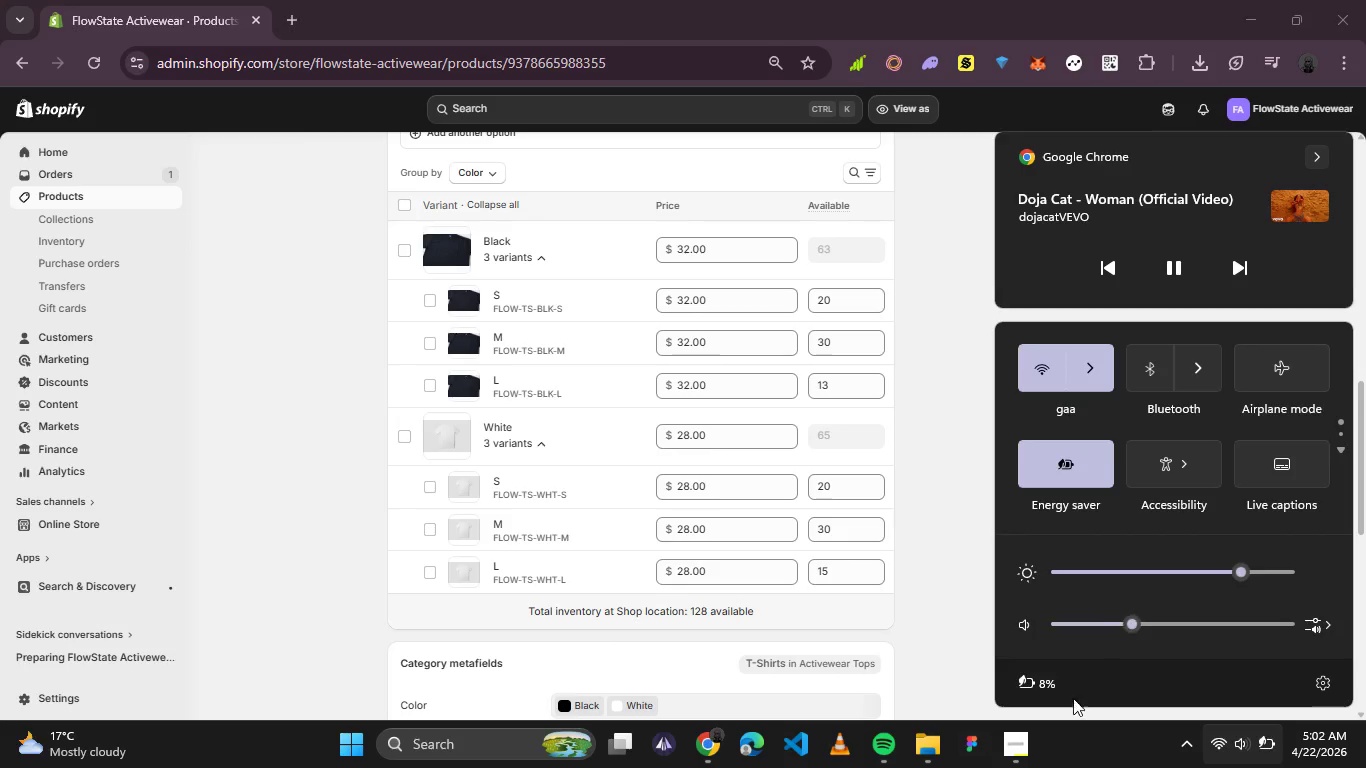 
mouse_move([998, 763])
 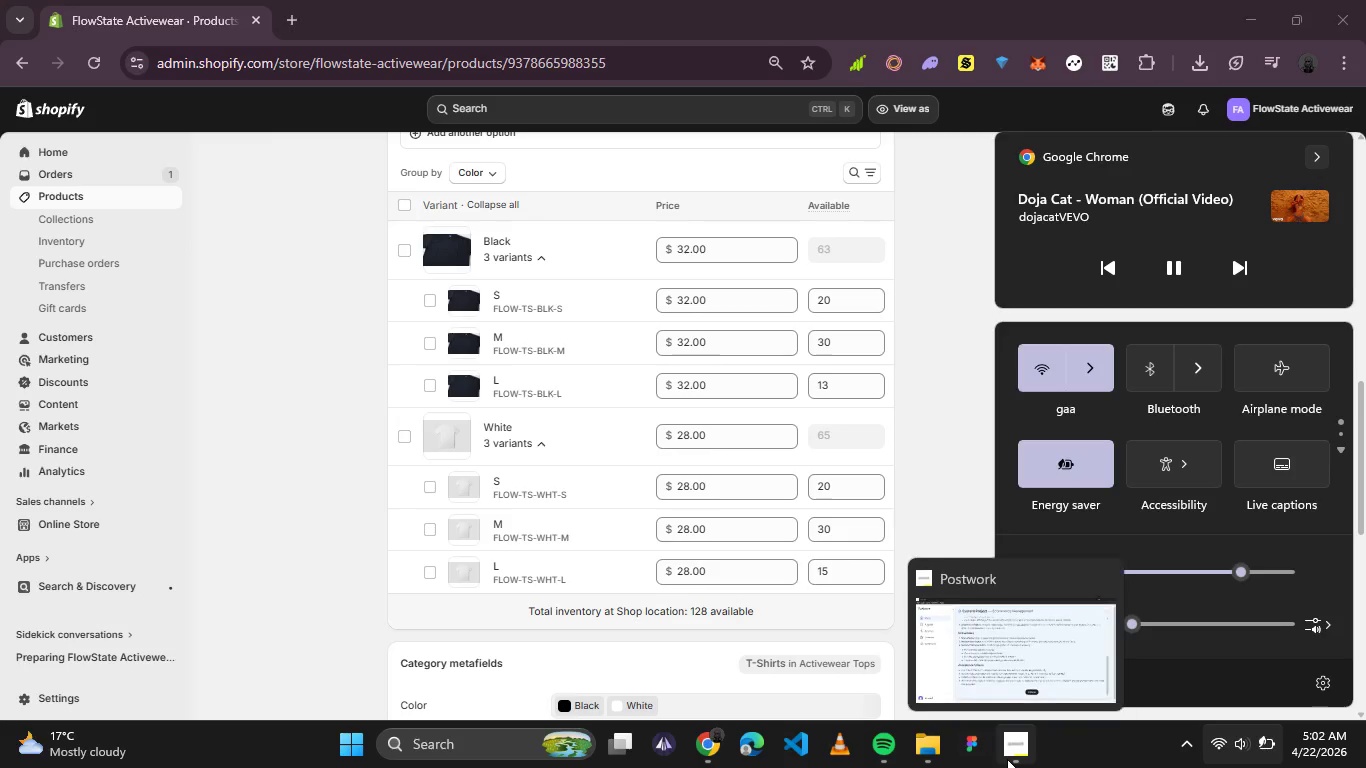 
left_click([1007, 759])